 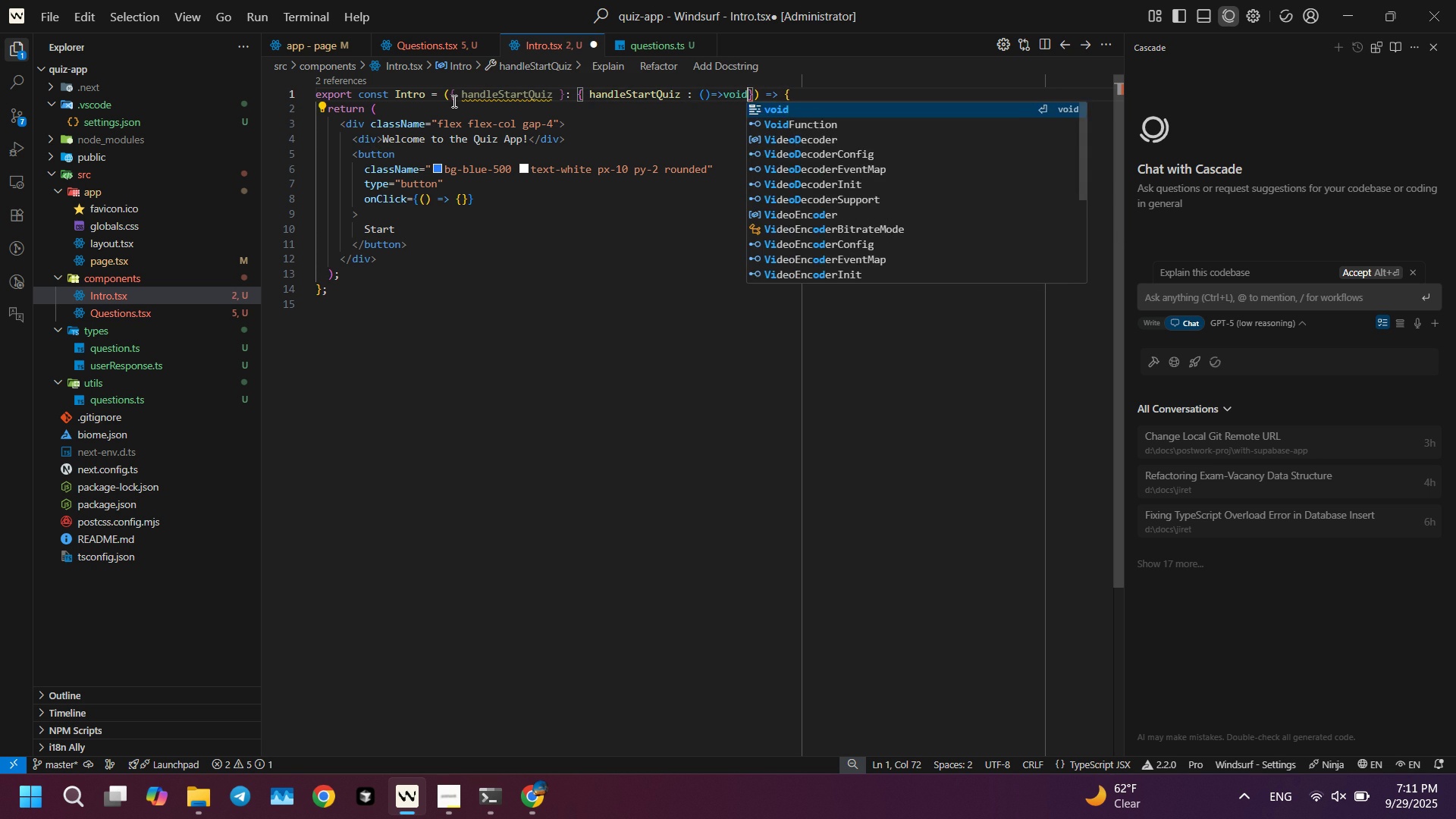 
key(Control+S)
 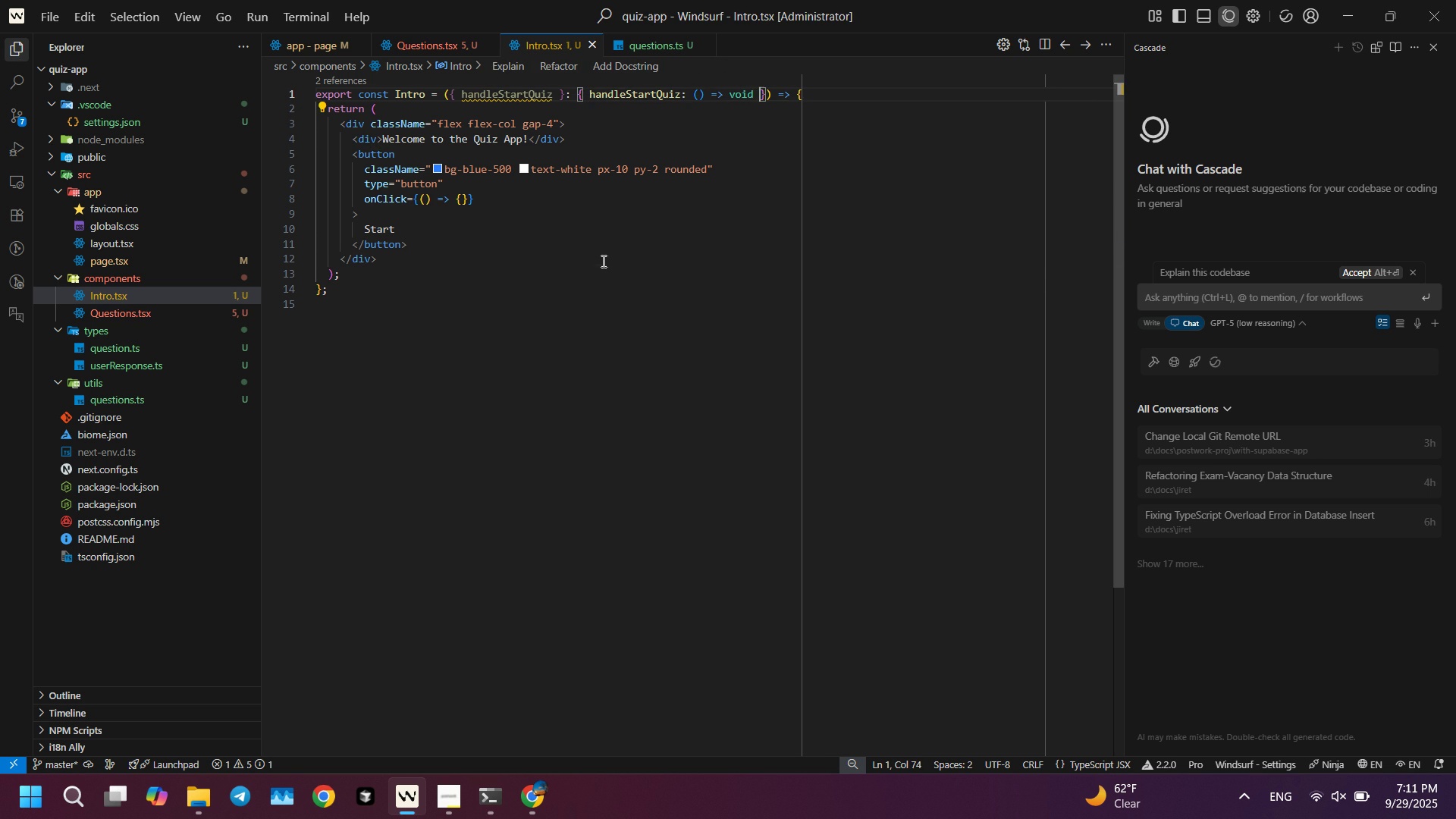 
left_click([603, 262])
 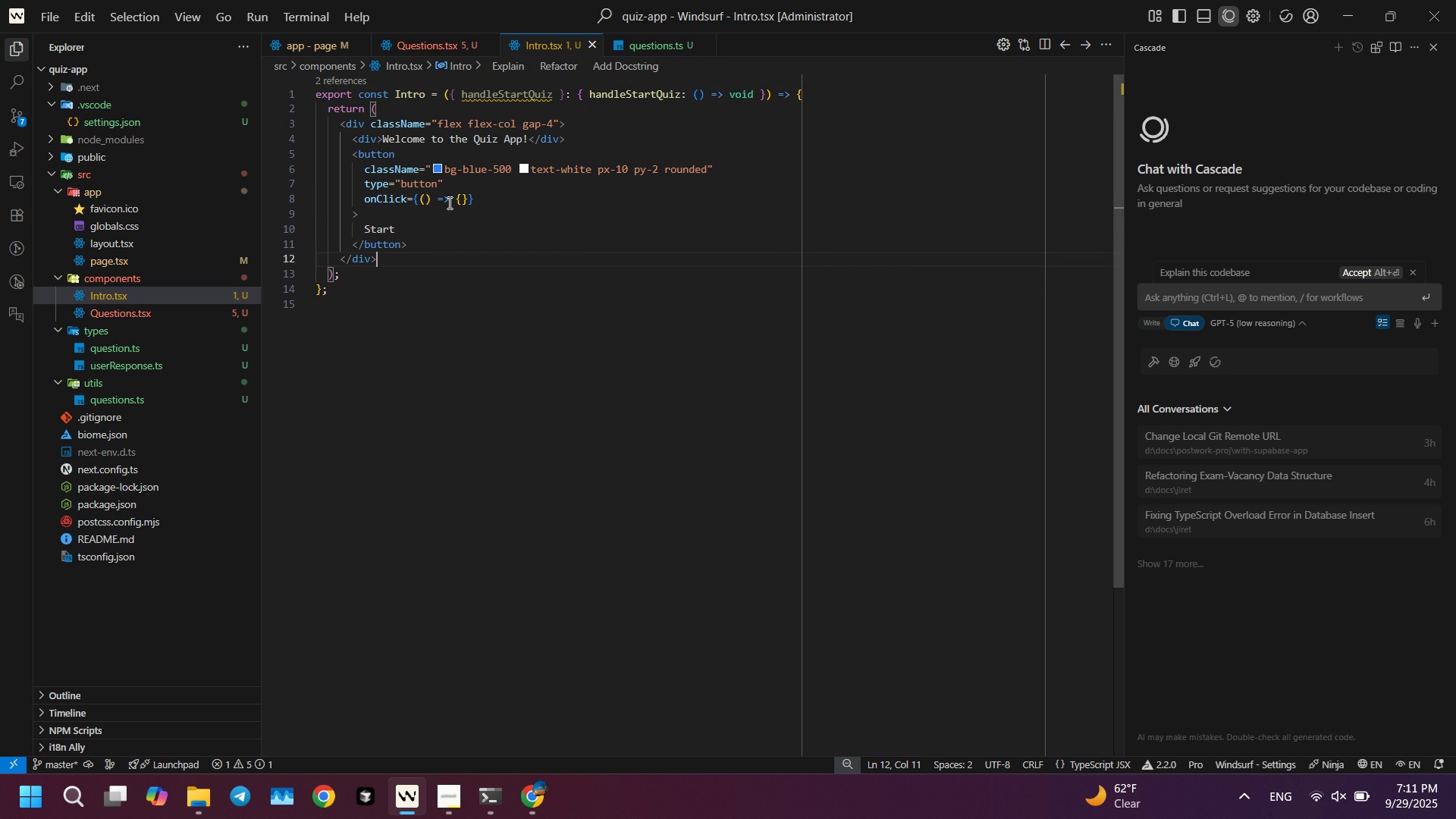 
left_click([448, 202])
 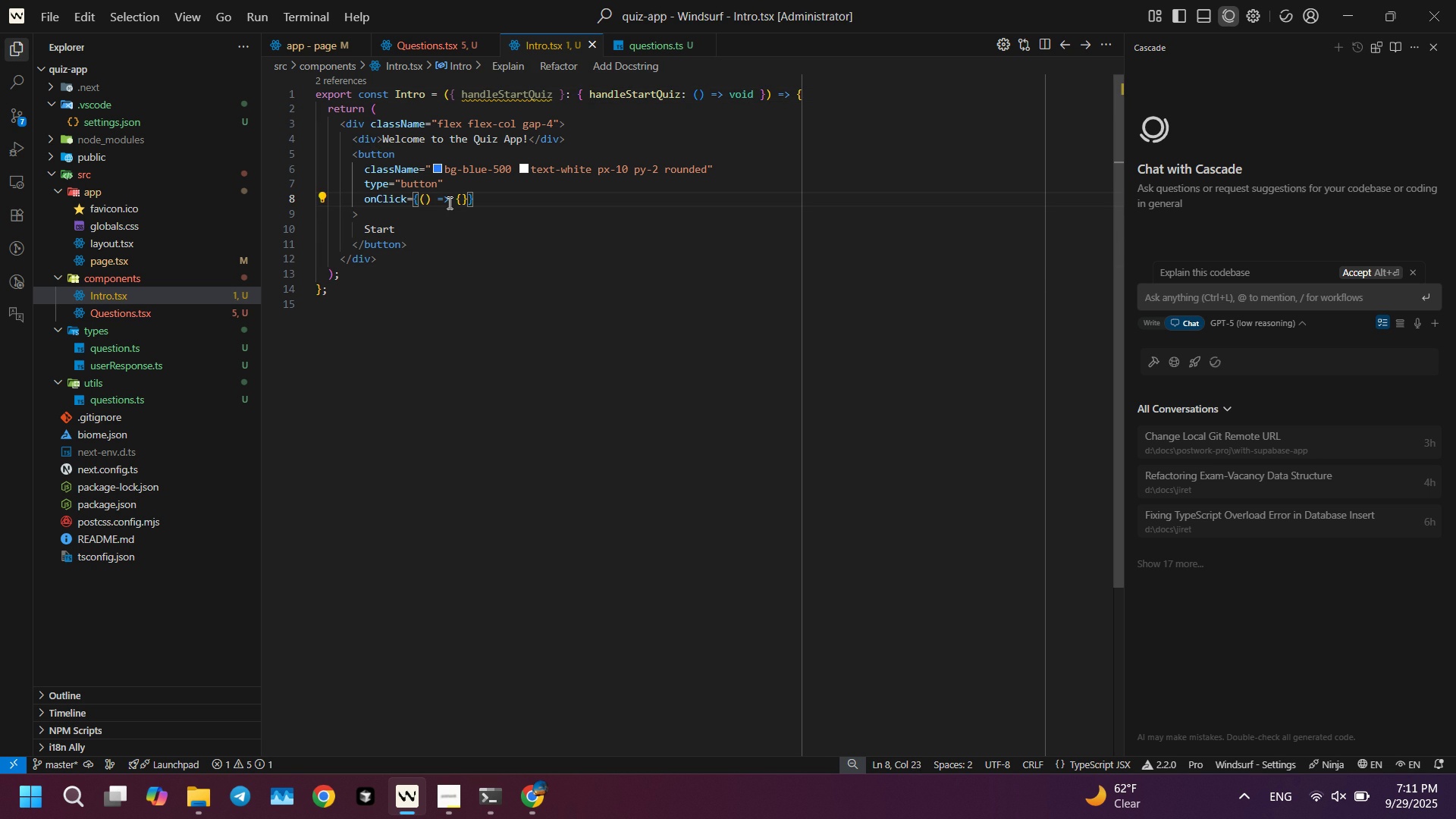 
key(ArrowRight)
 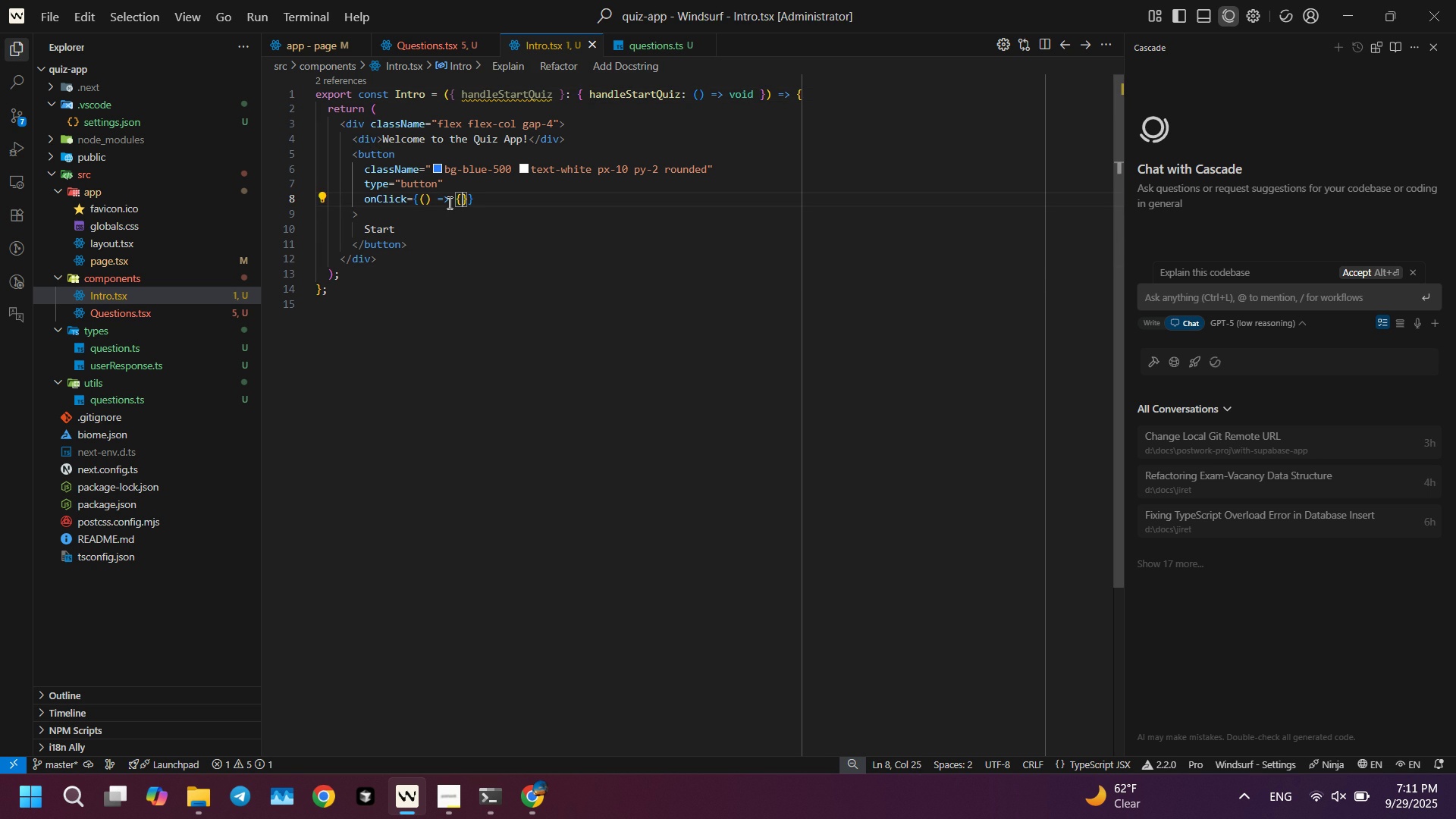 
key(ArrowRight)
 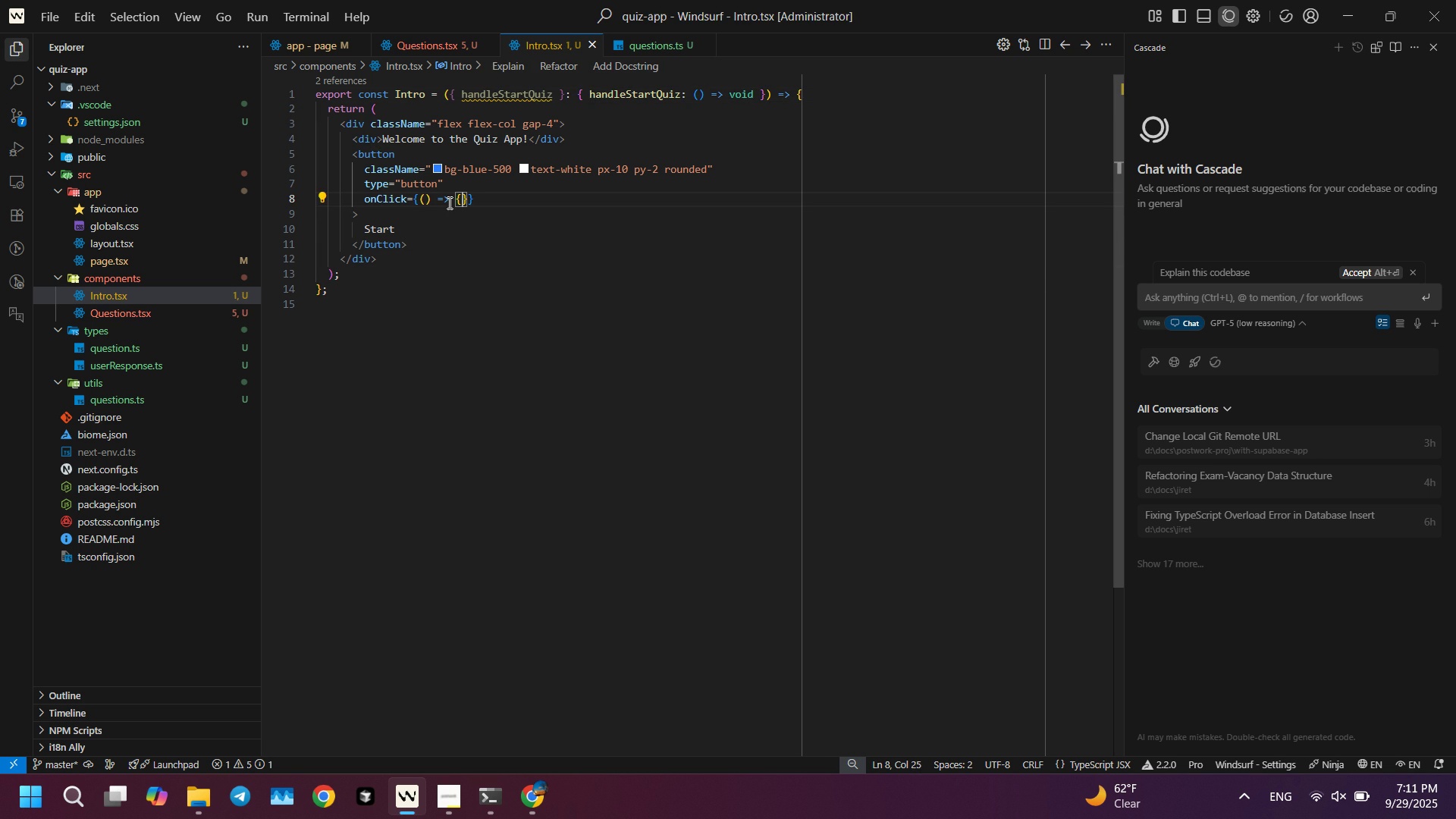 
key(Control+ControlLeft)
 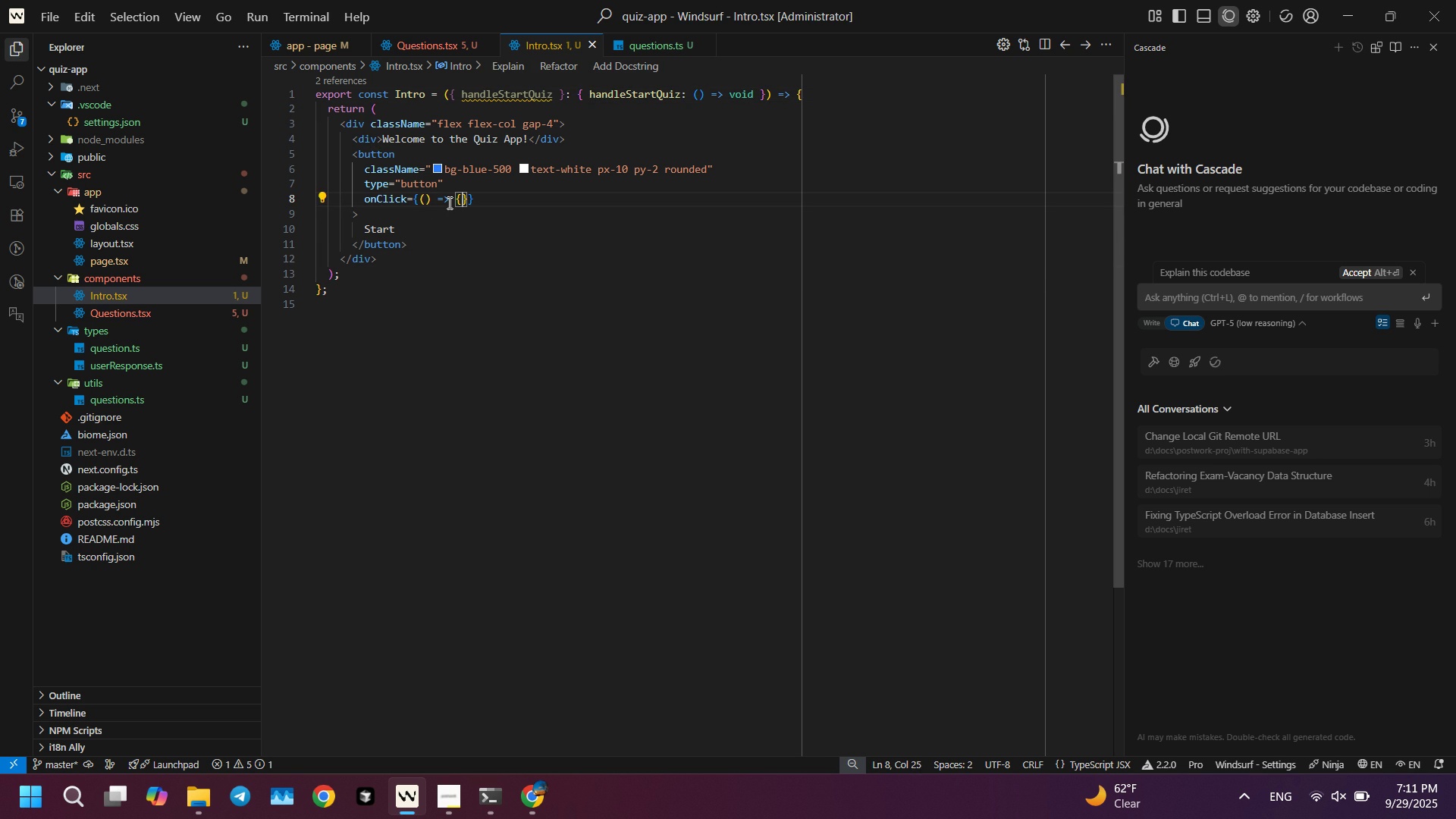 
key(Control+Shift+ShiftLeft)
 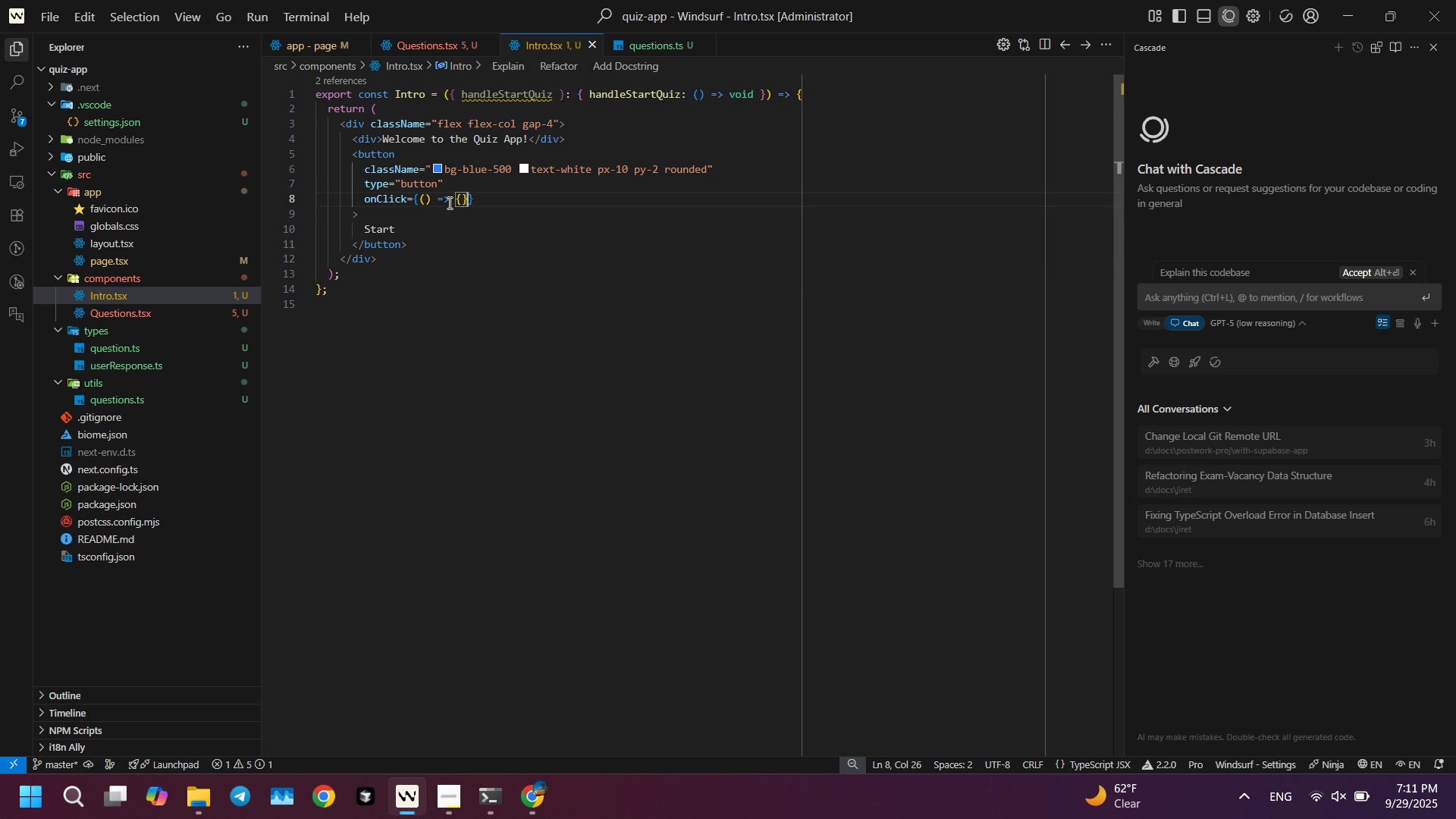 
key(ArrowRight)